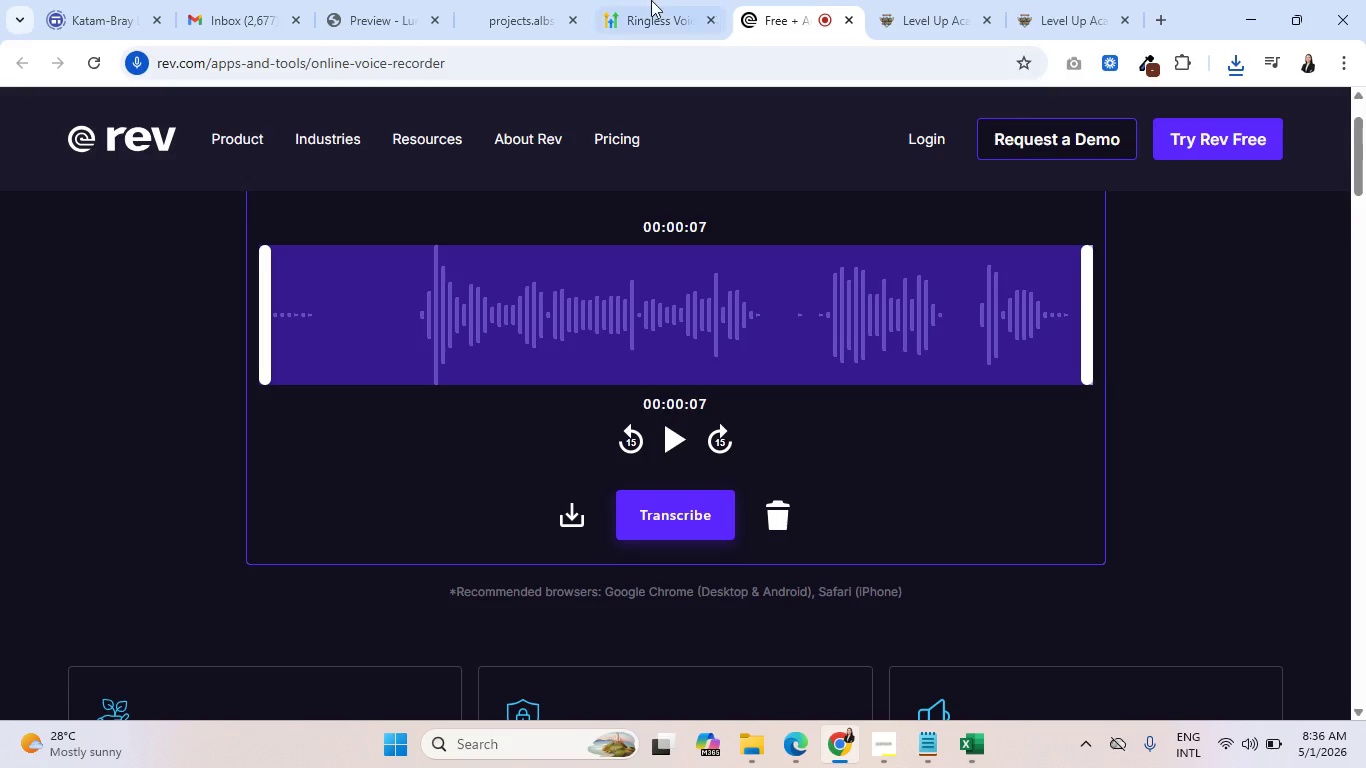 
left_click([648, 0])
 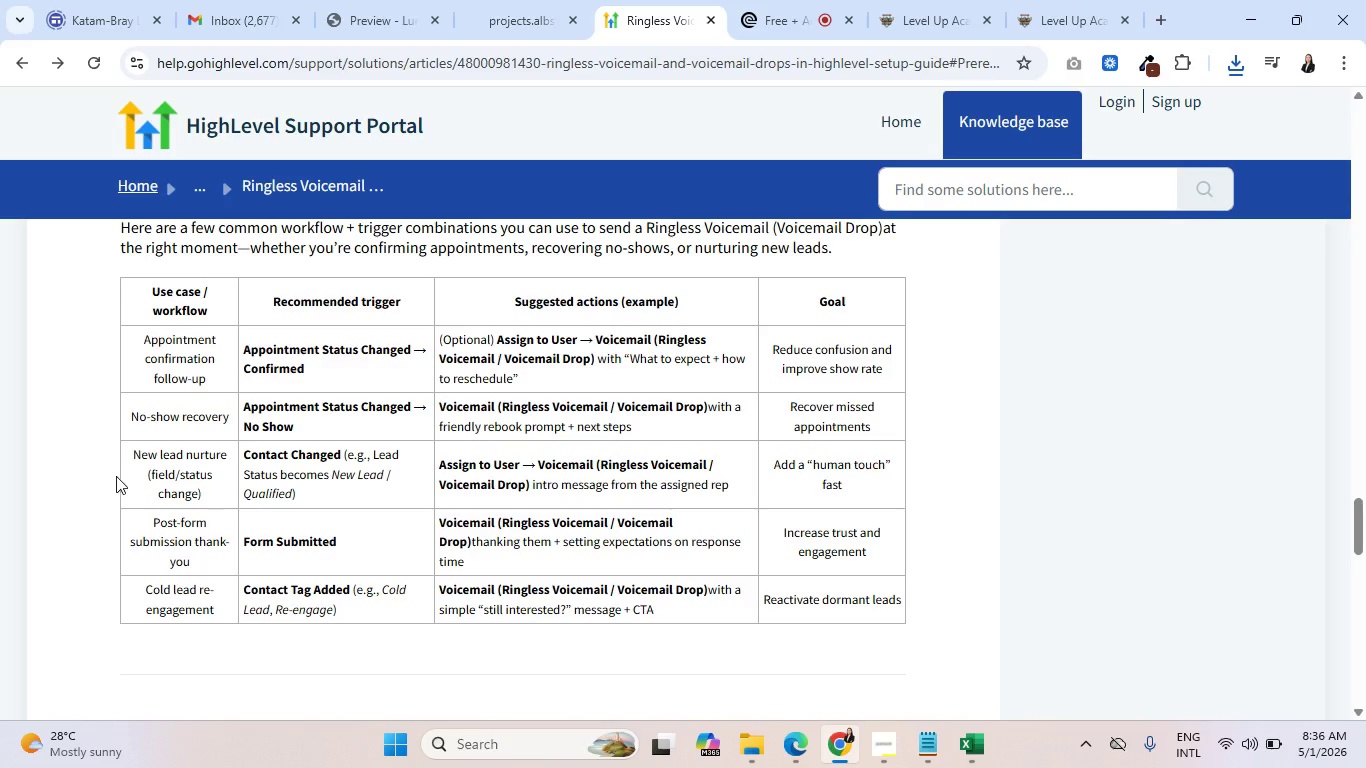 
scroll: coordinate [337, 436], scroll_direction: up, amount: 5.0
 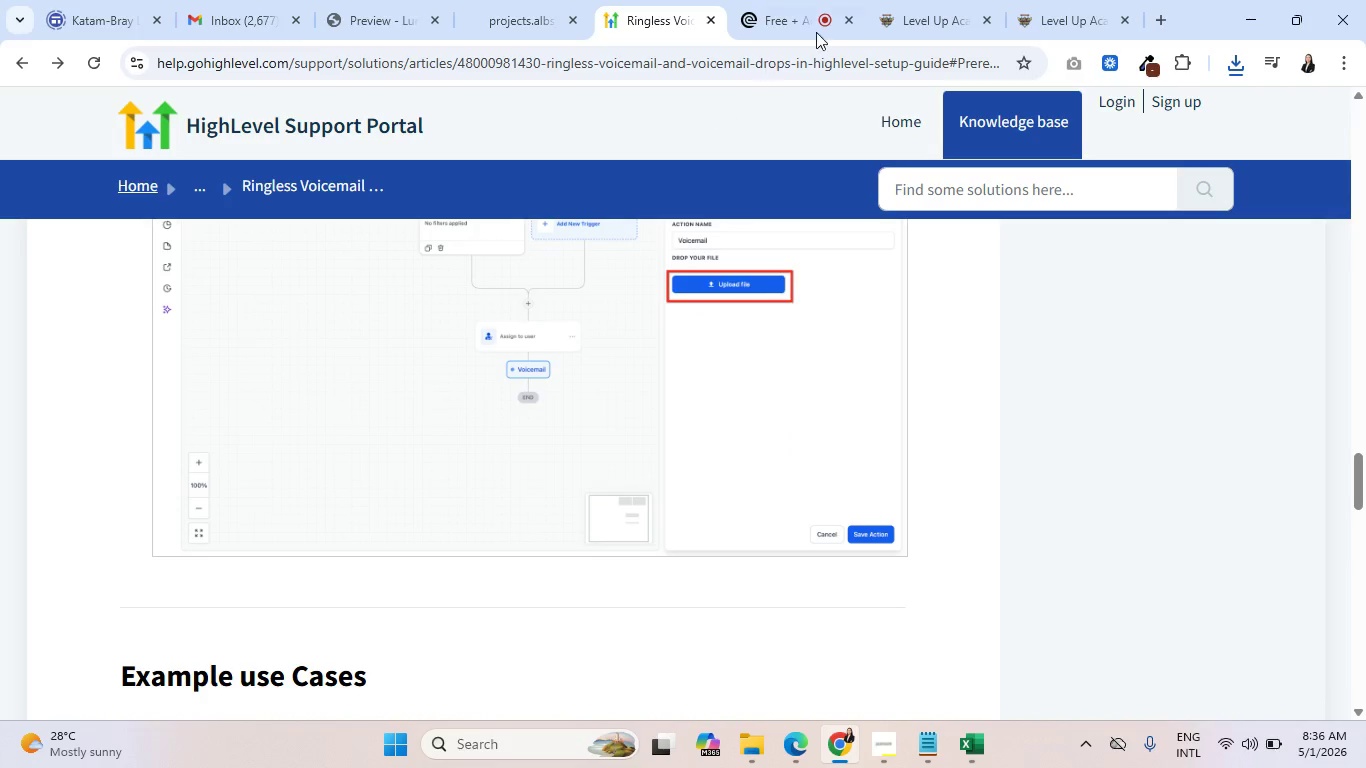 
left_click([910, 0])
 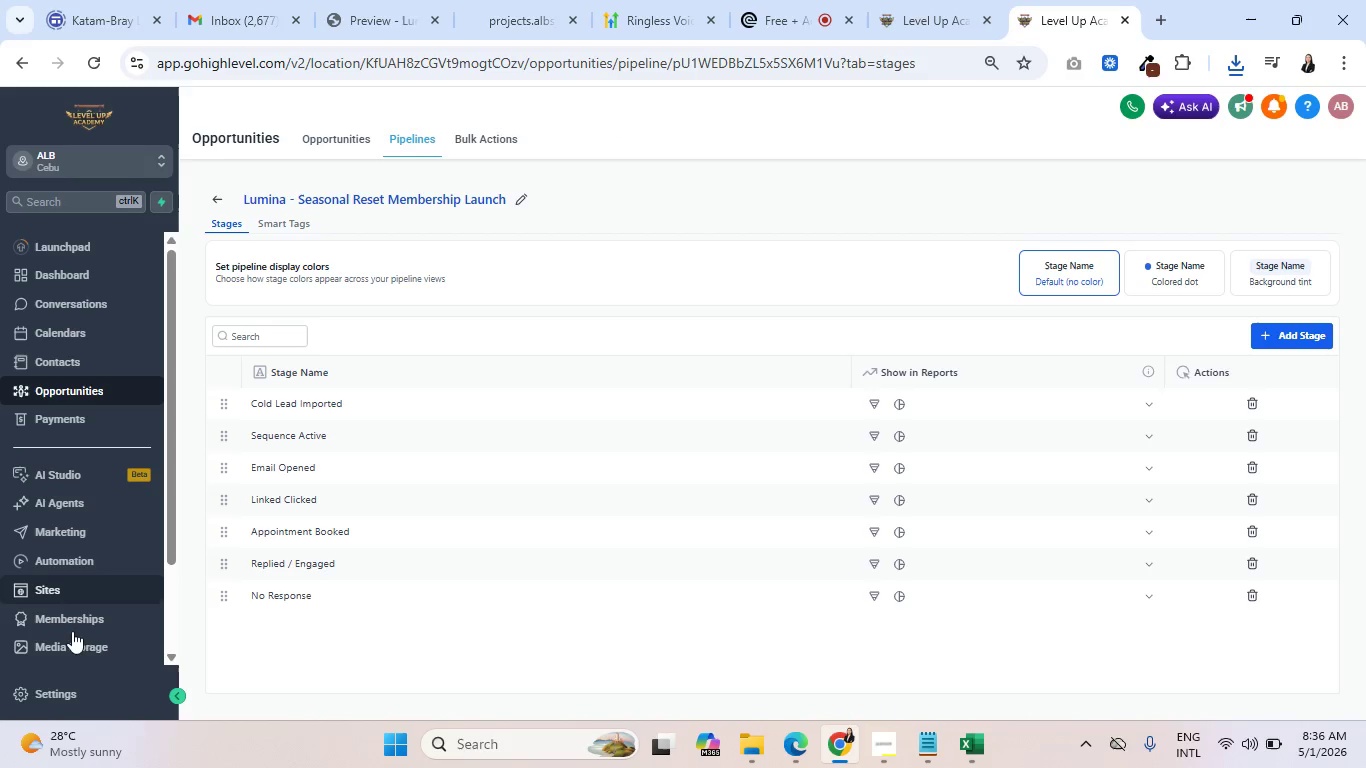 
left_click([68, 648])
 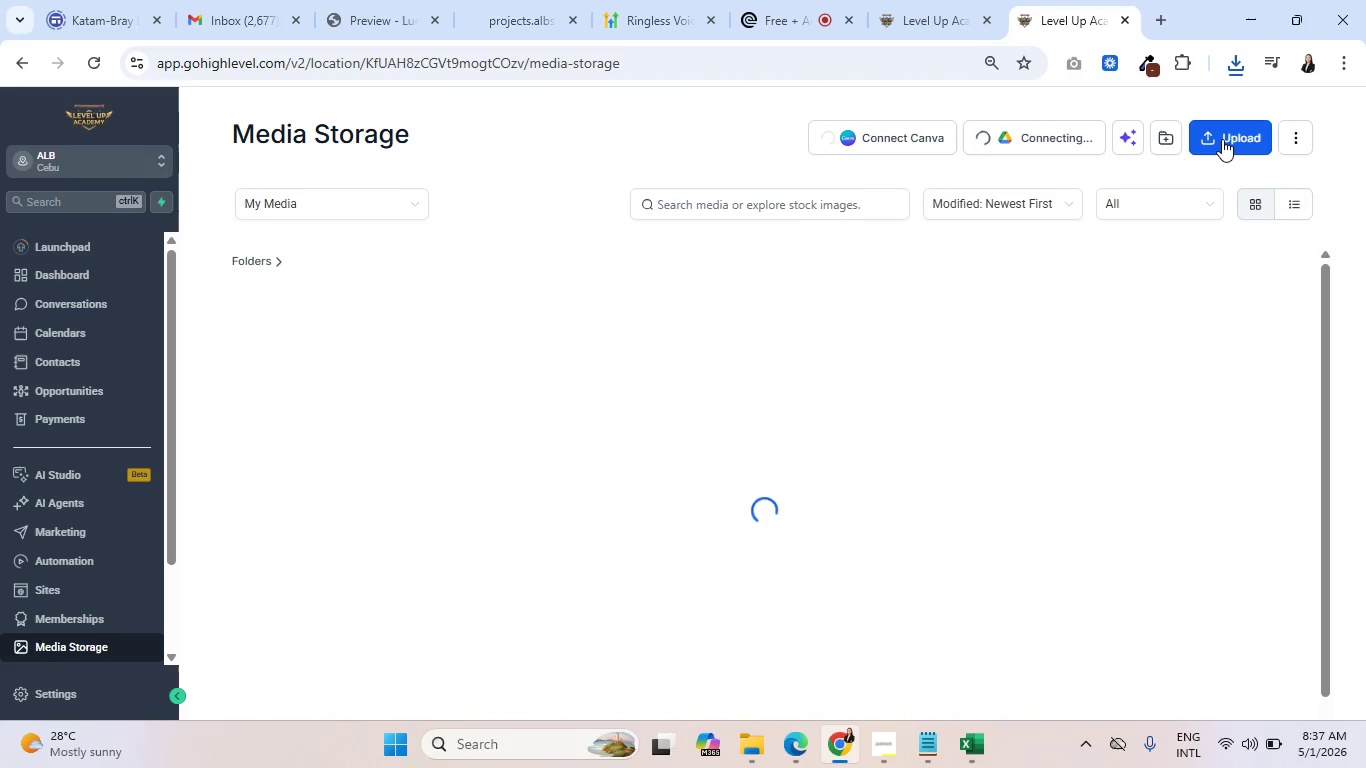 
wait(6.31)
 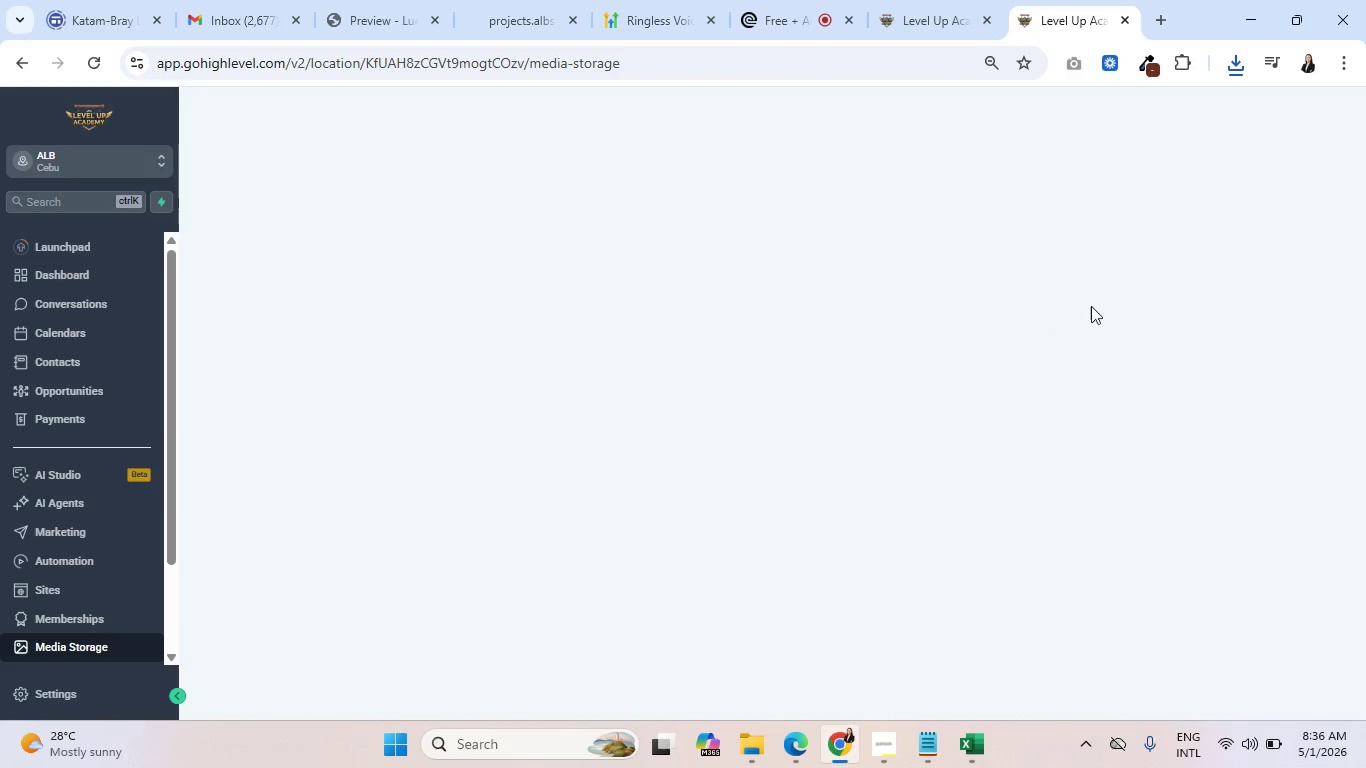 
left_click([1222, 139])
 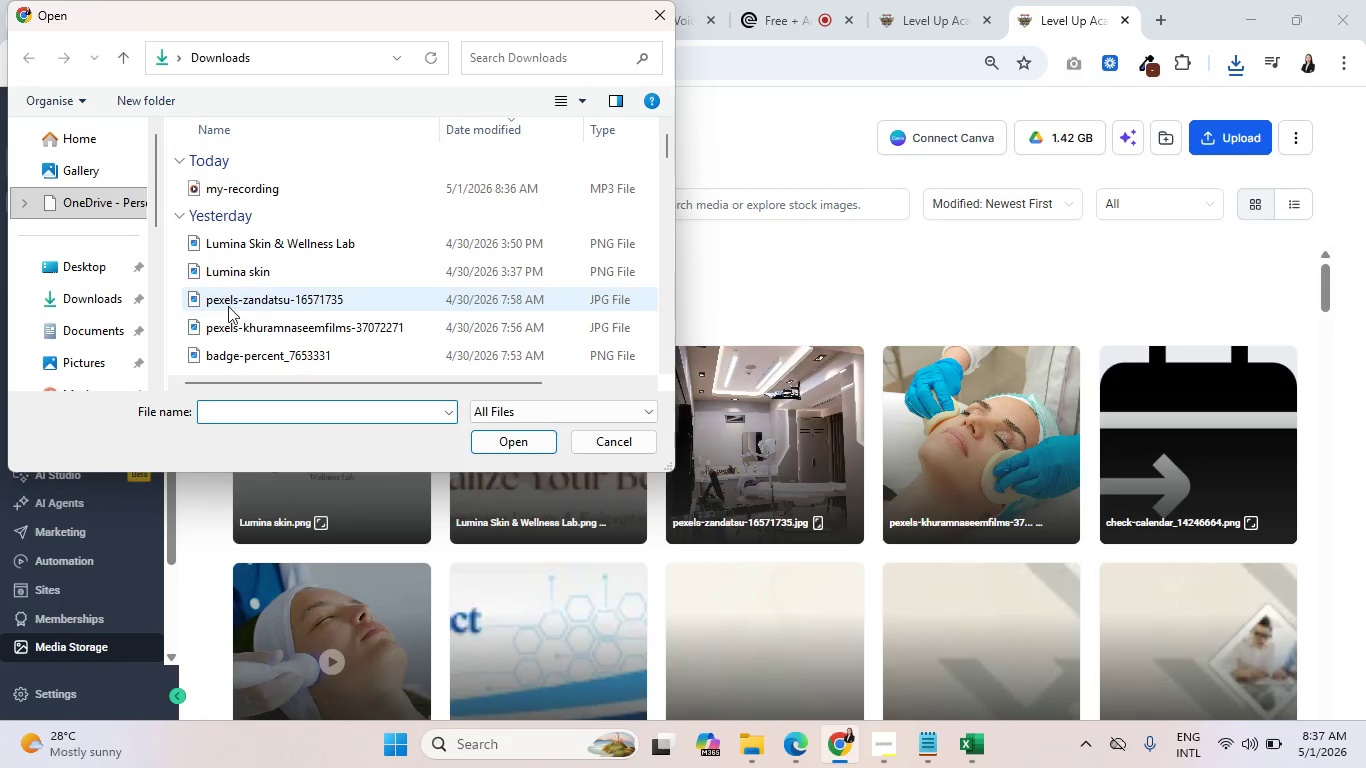 
wait(5.17)
 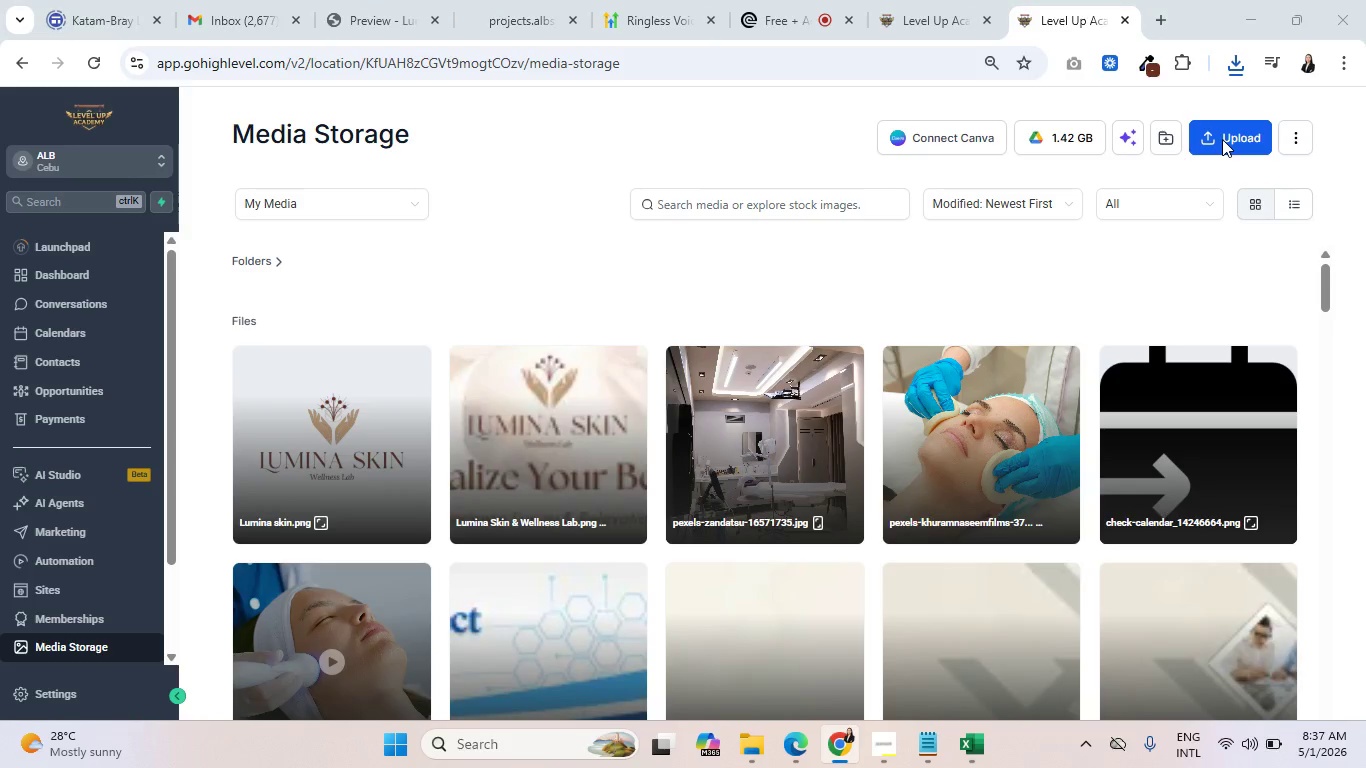 
left_click([275, 194])
 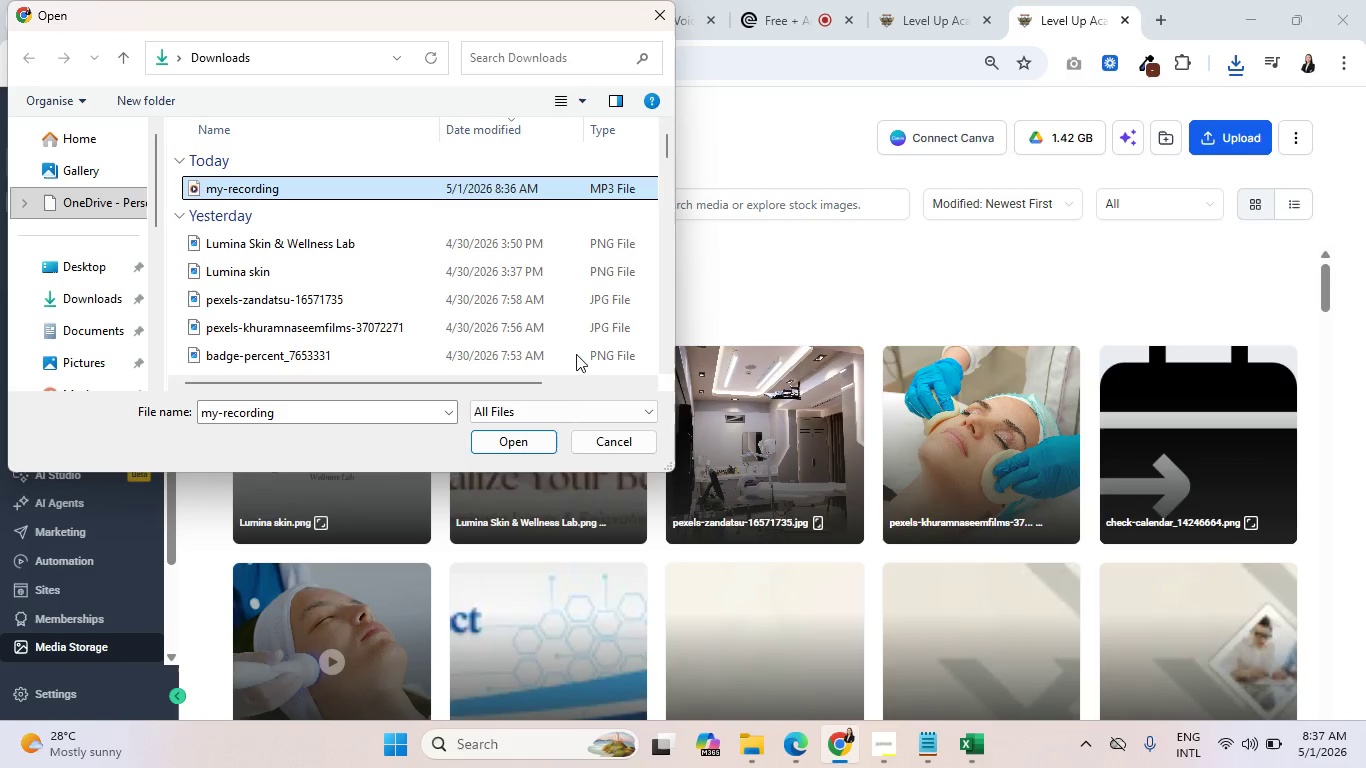 
left_click([601, 445])
 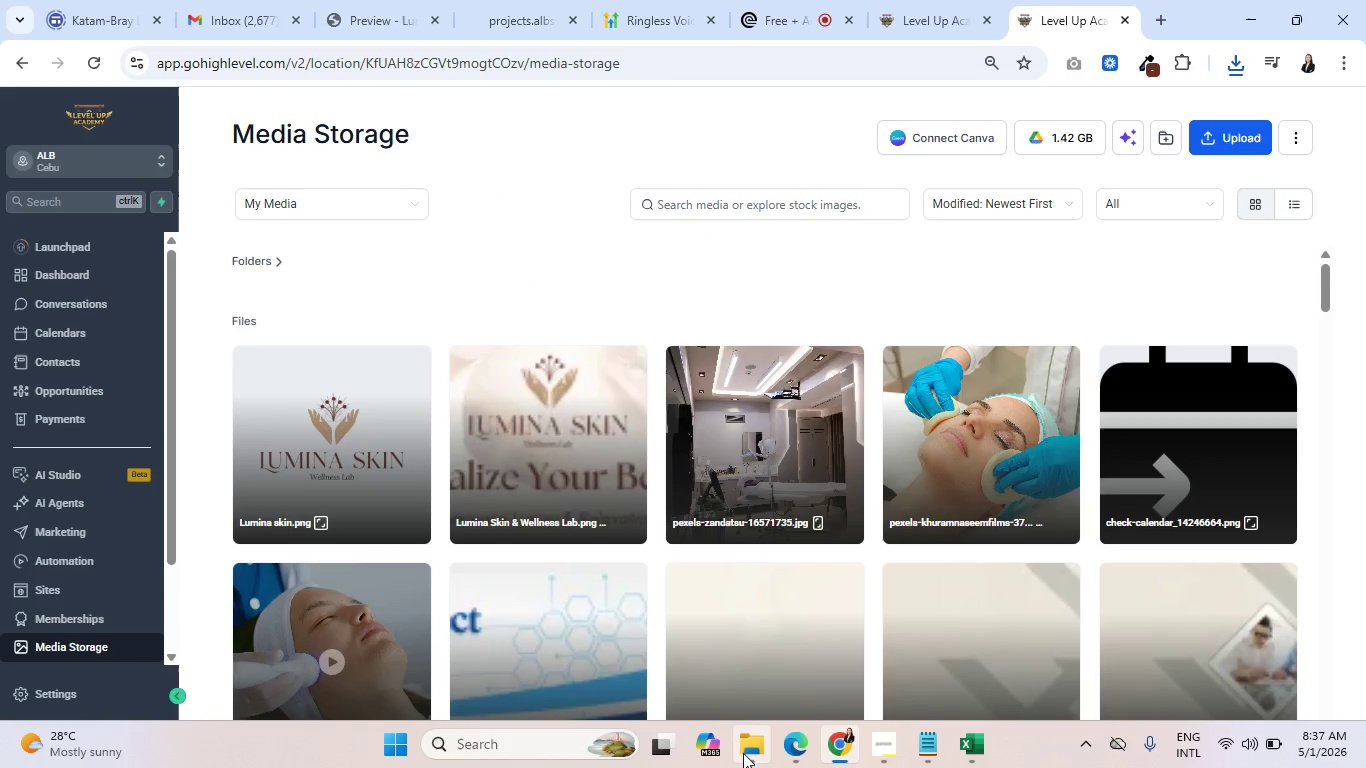 
left_click([746, 746])
 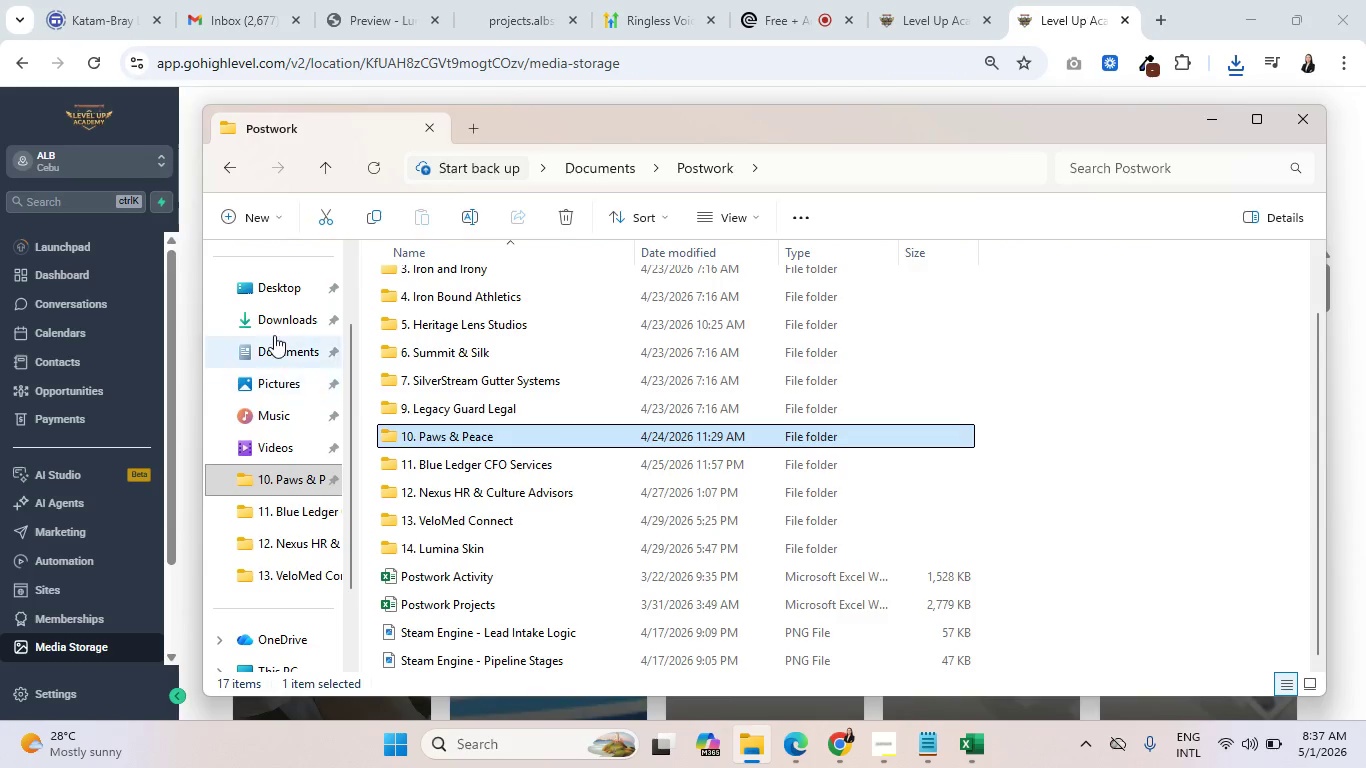 
left_click([273, 337])
 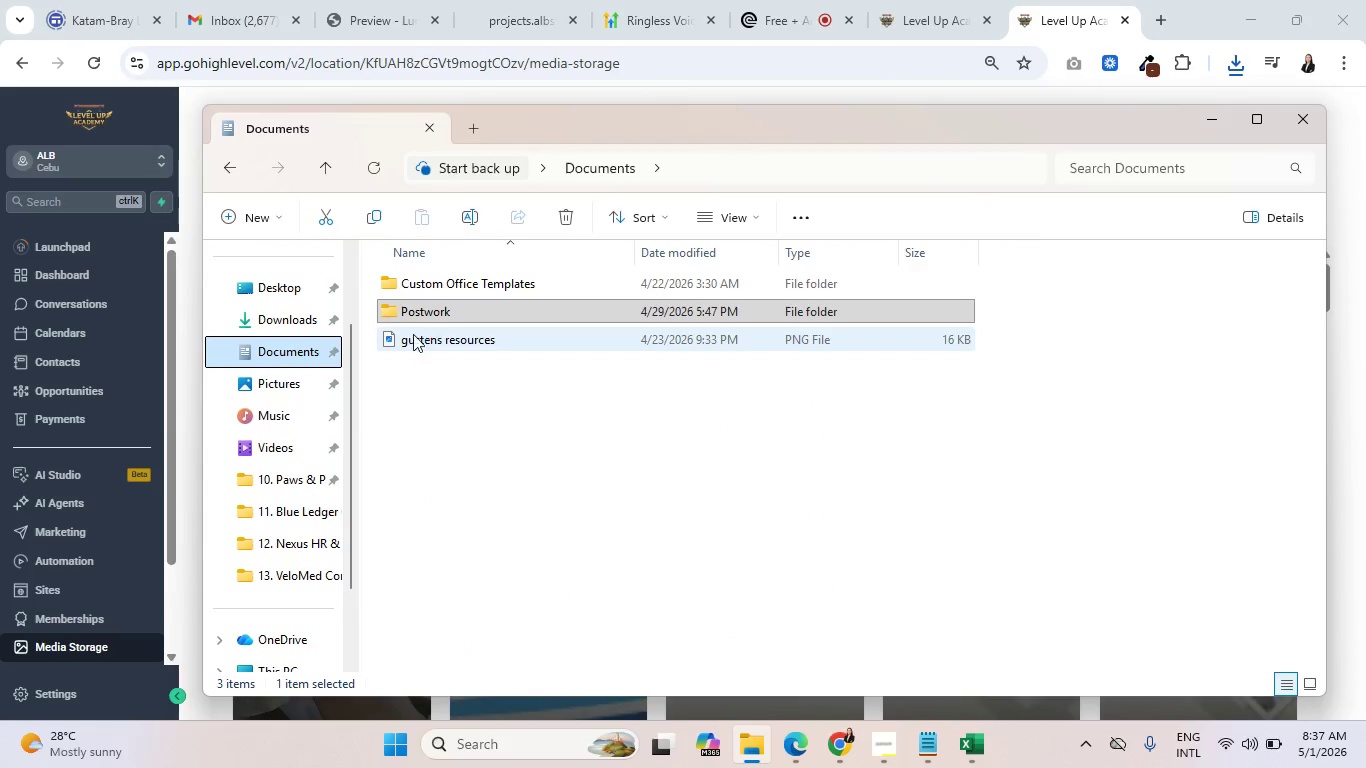 
left_click([295, 323])
 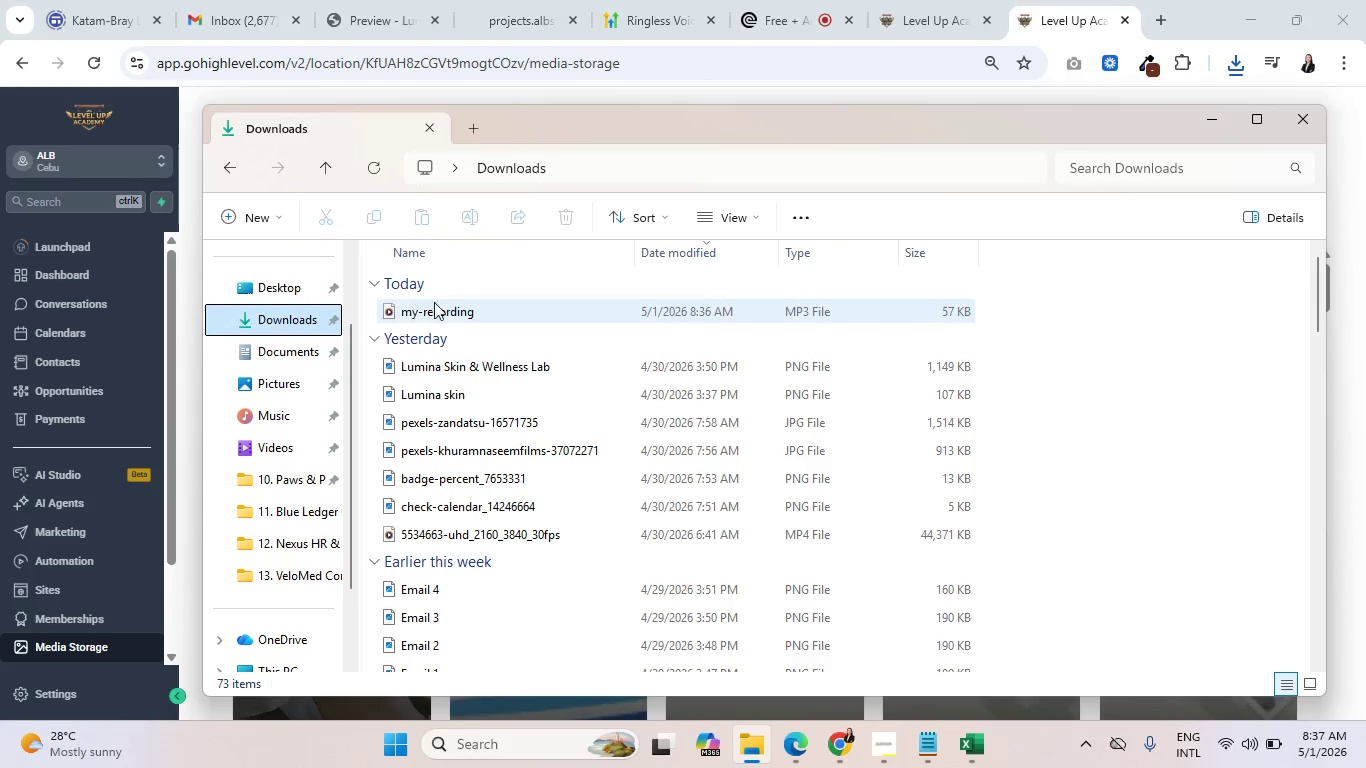 
left_click([459, 310])
 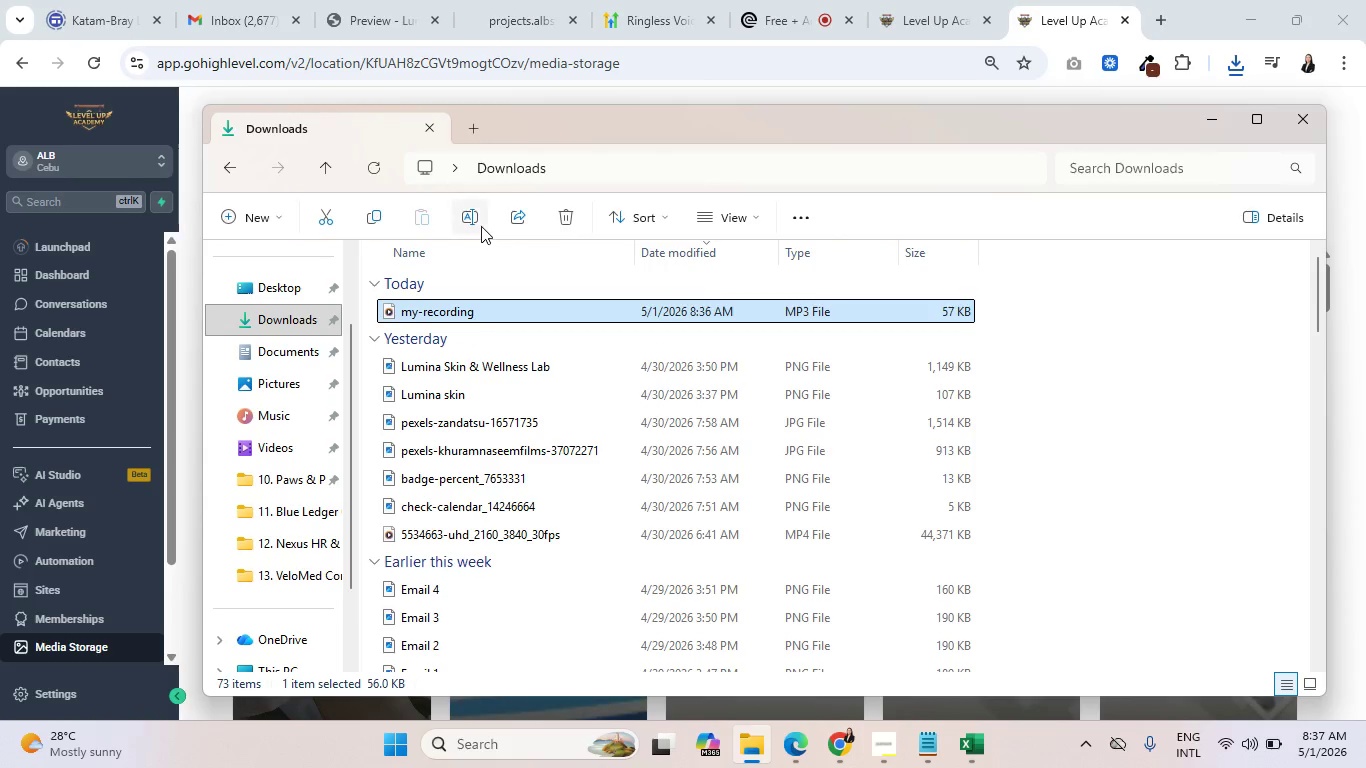 
left_click([474, 219])
 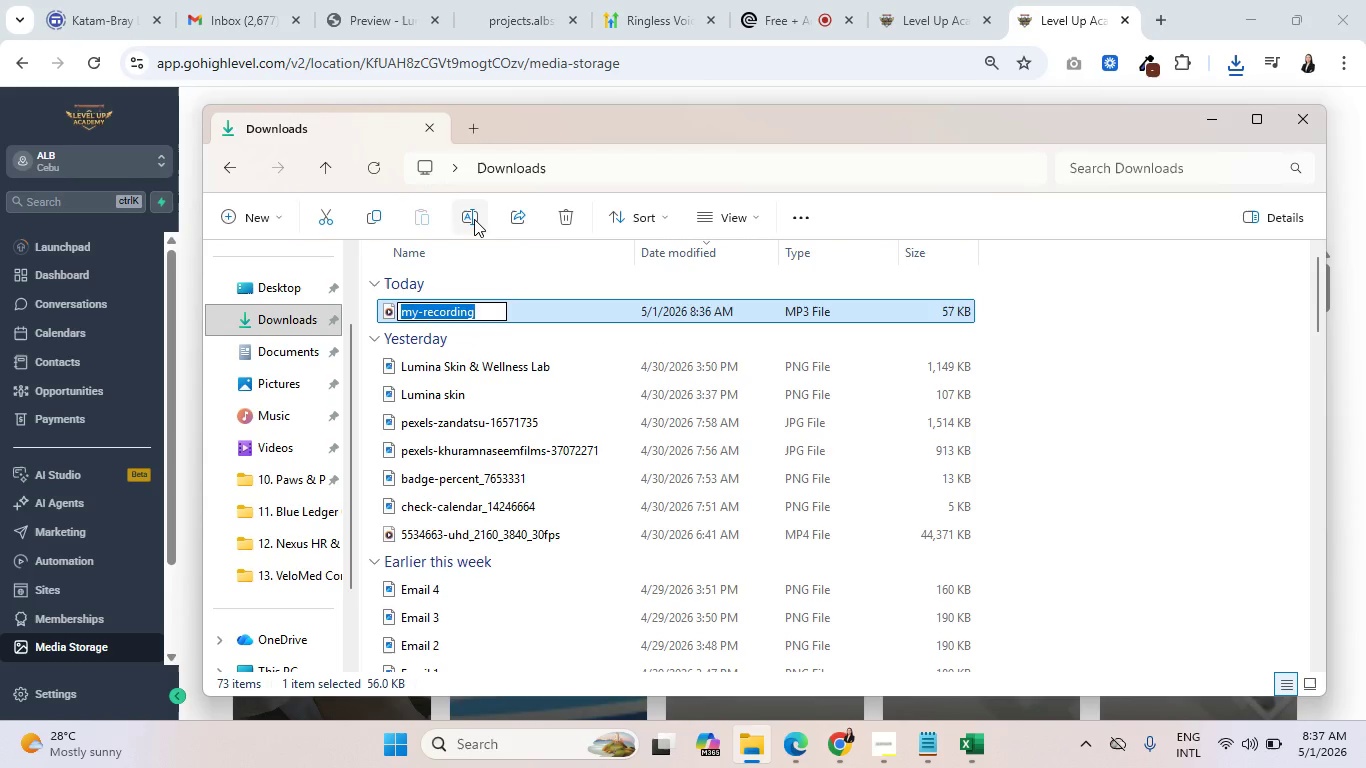 
type(vm0)
key(Backspace)
type(-luminaskin)
 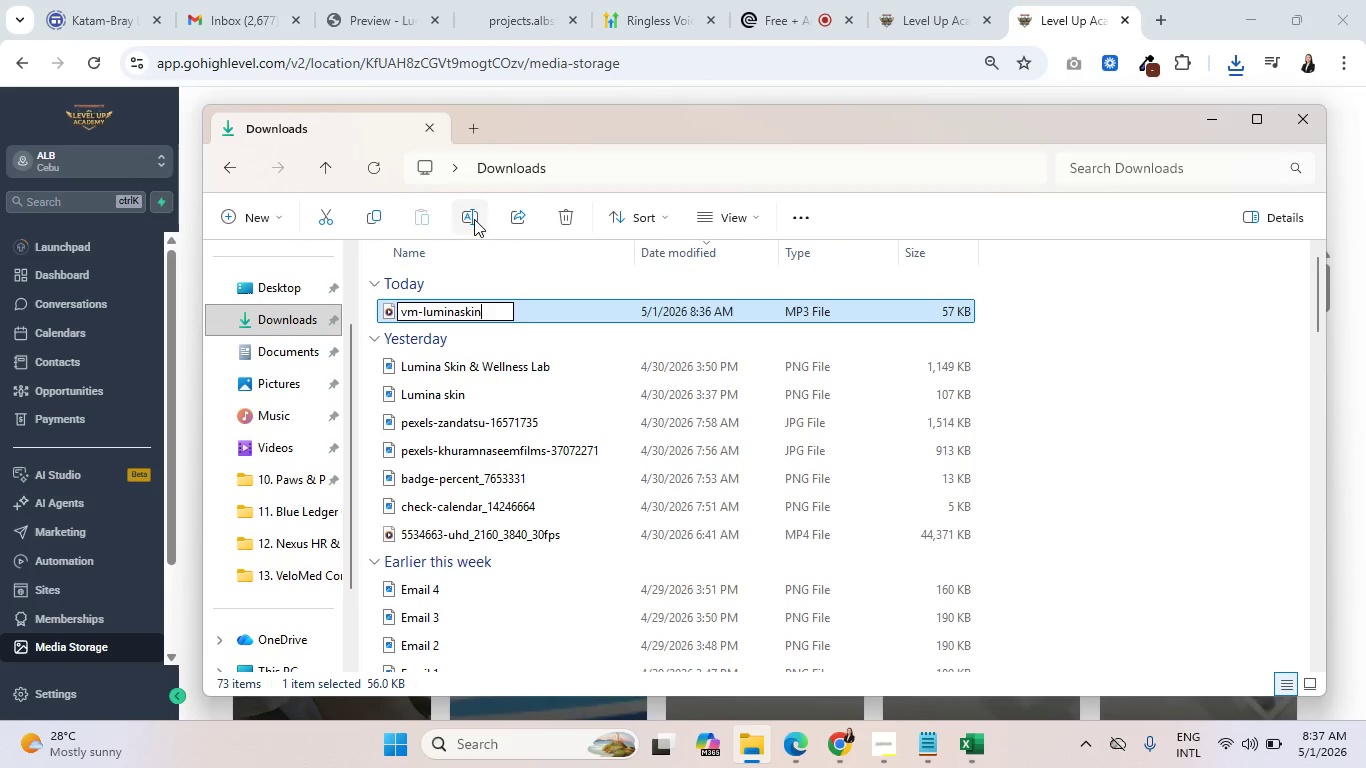 
key(Enter)
 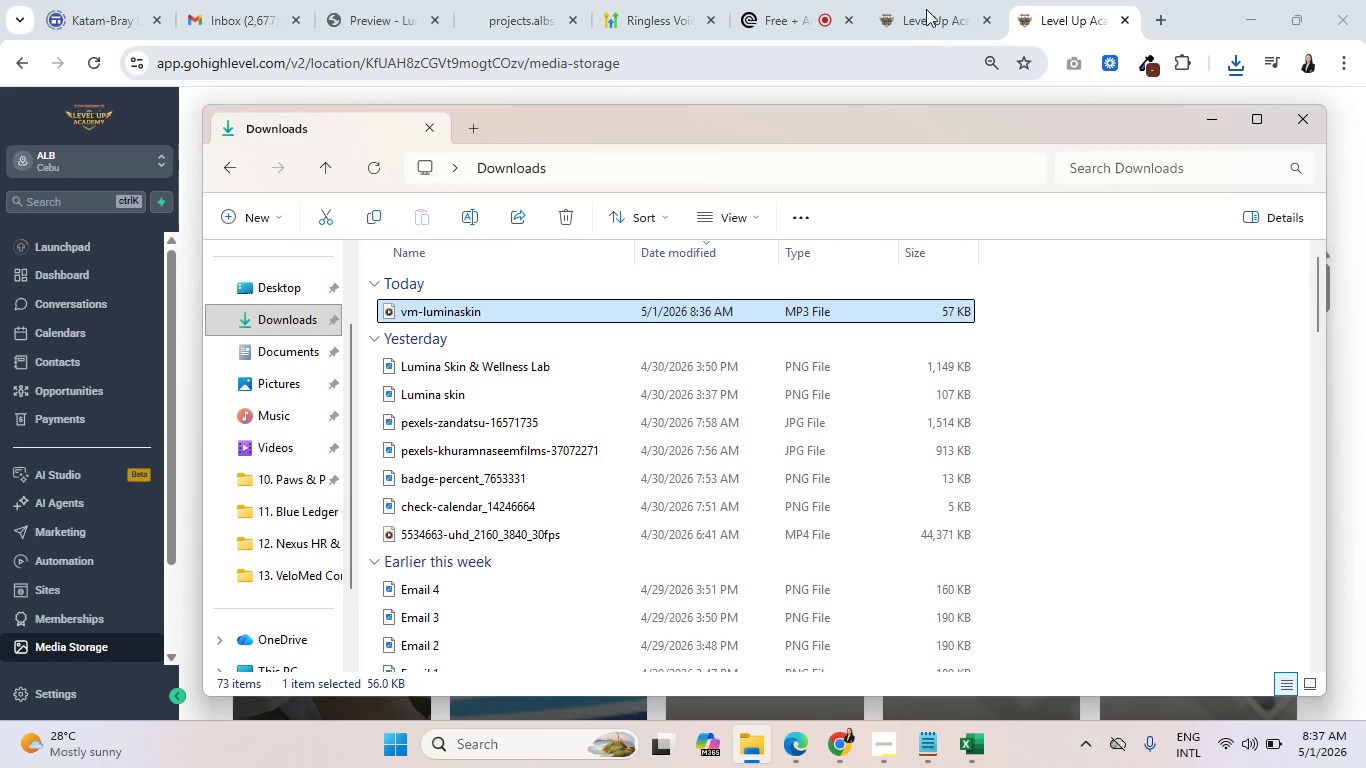 
left_click([1084, 13])
 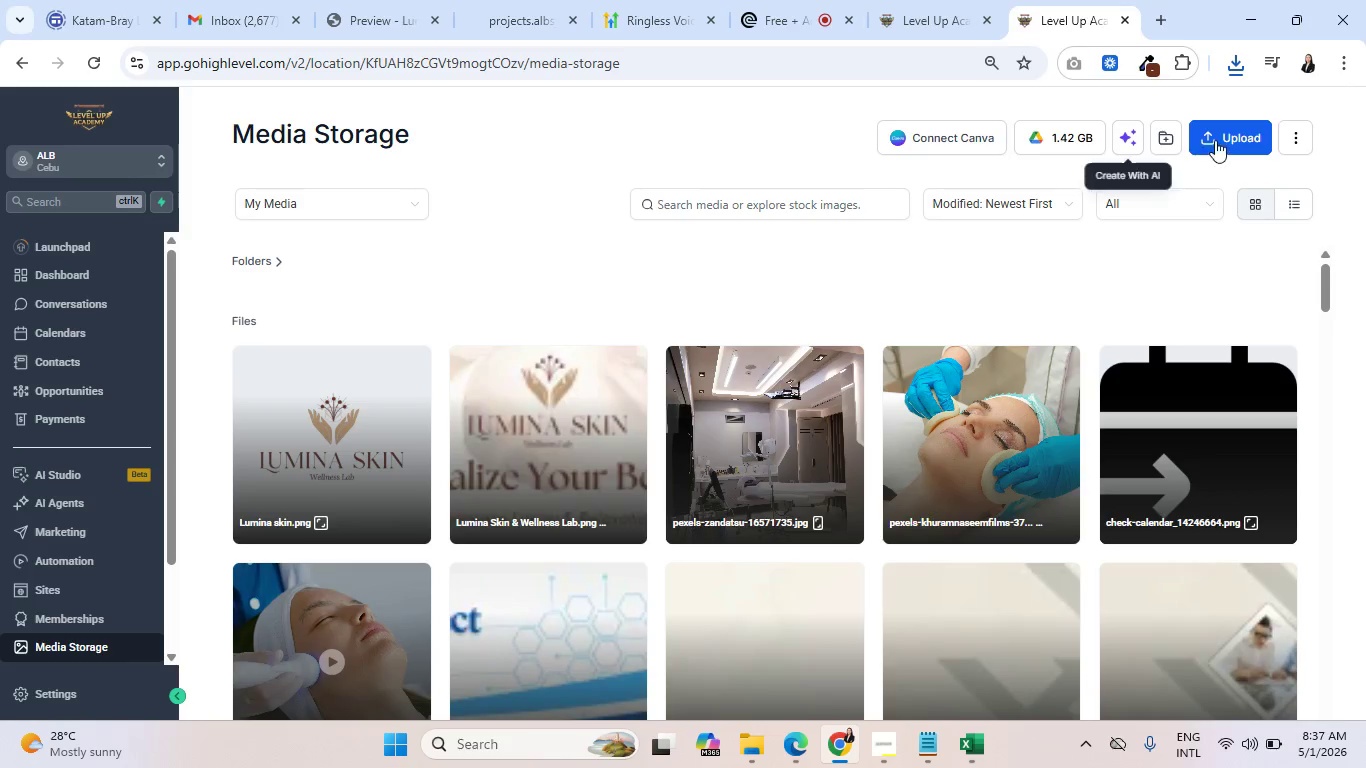 
left_click([1232, 139])
 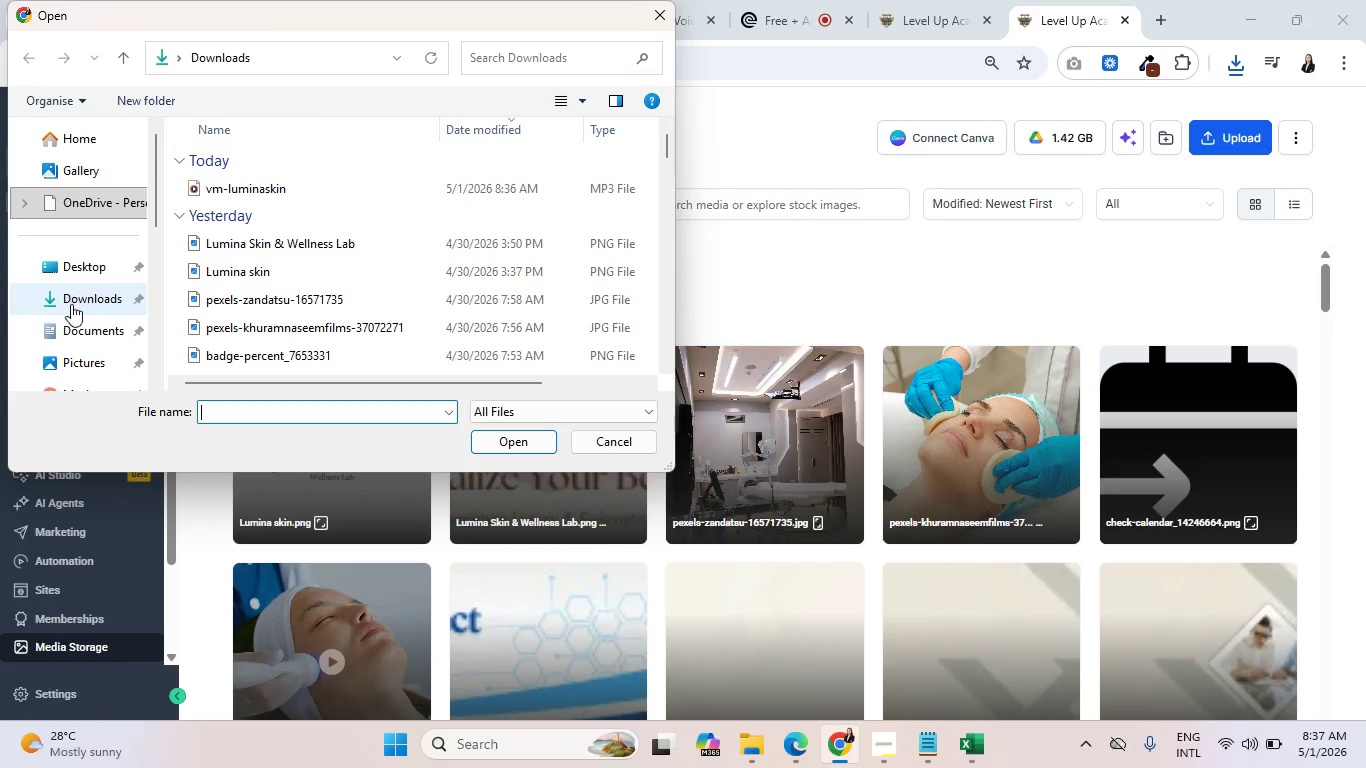 
left_click([209, 195])
 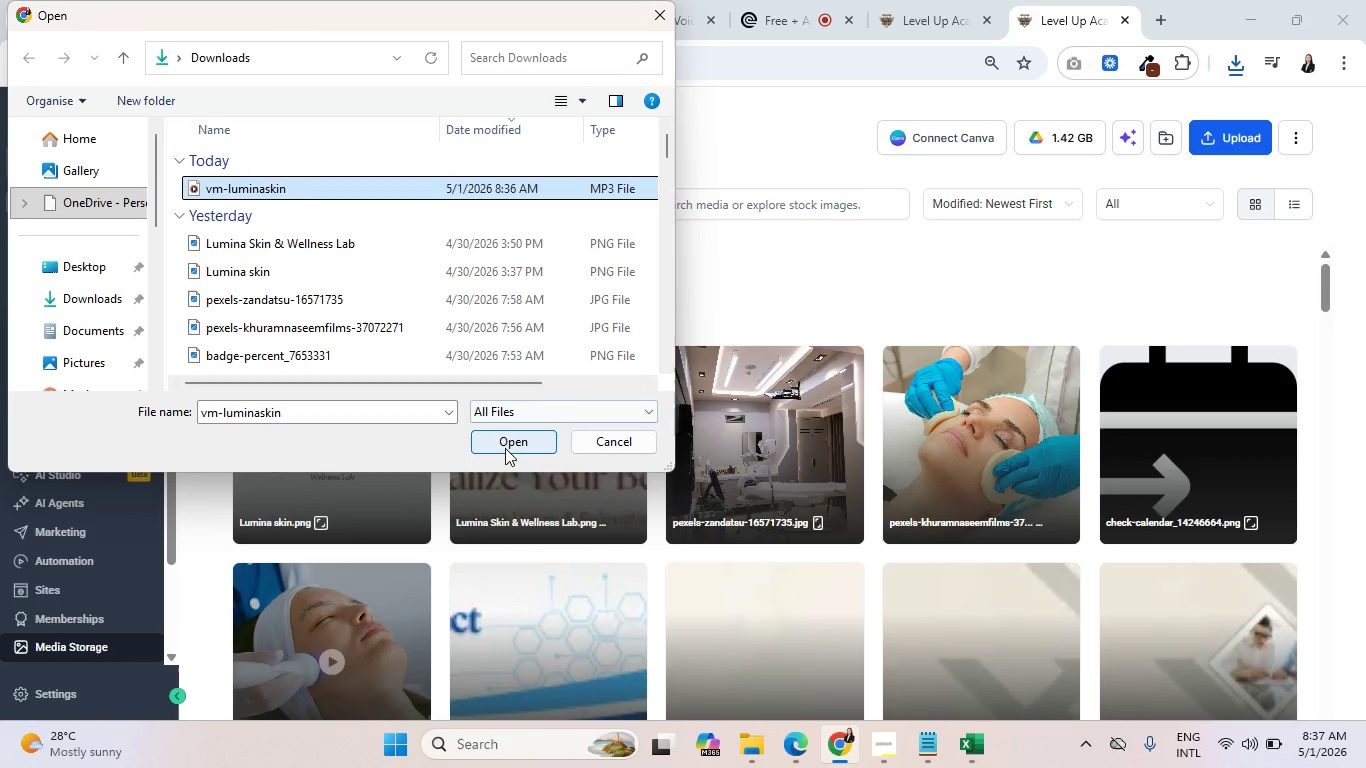 
left_click([505, 443])
 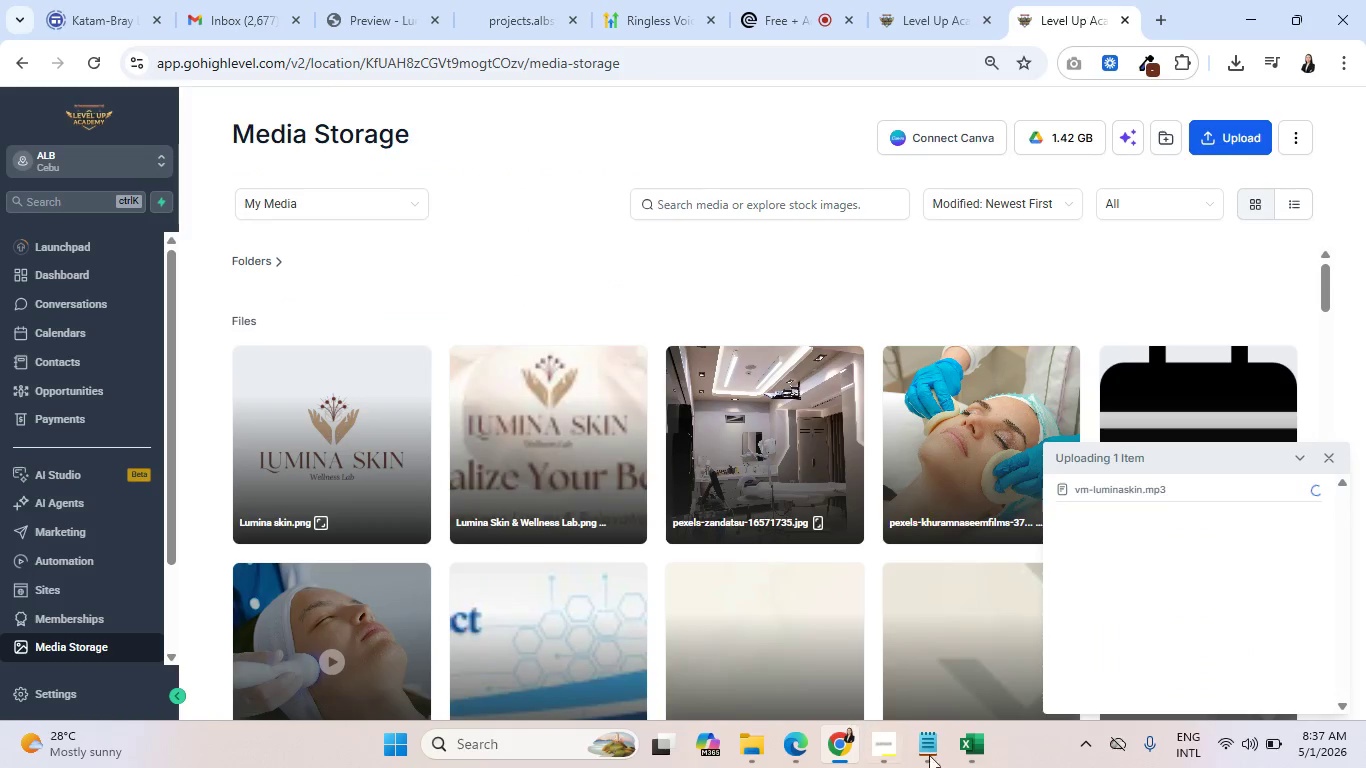 
left_click([888, 744])